 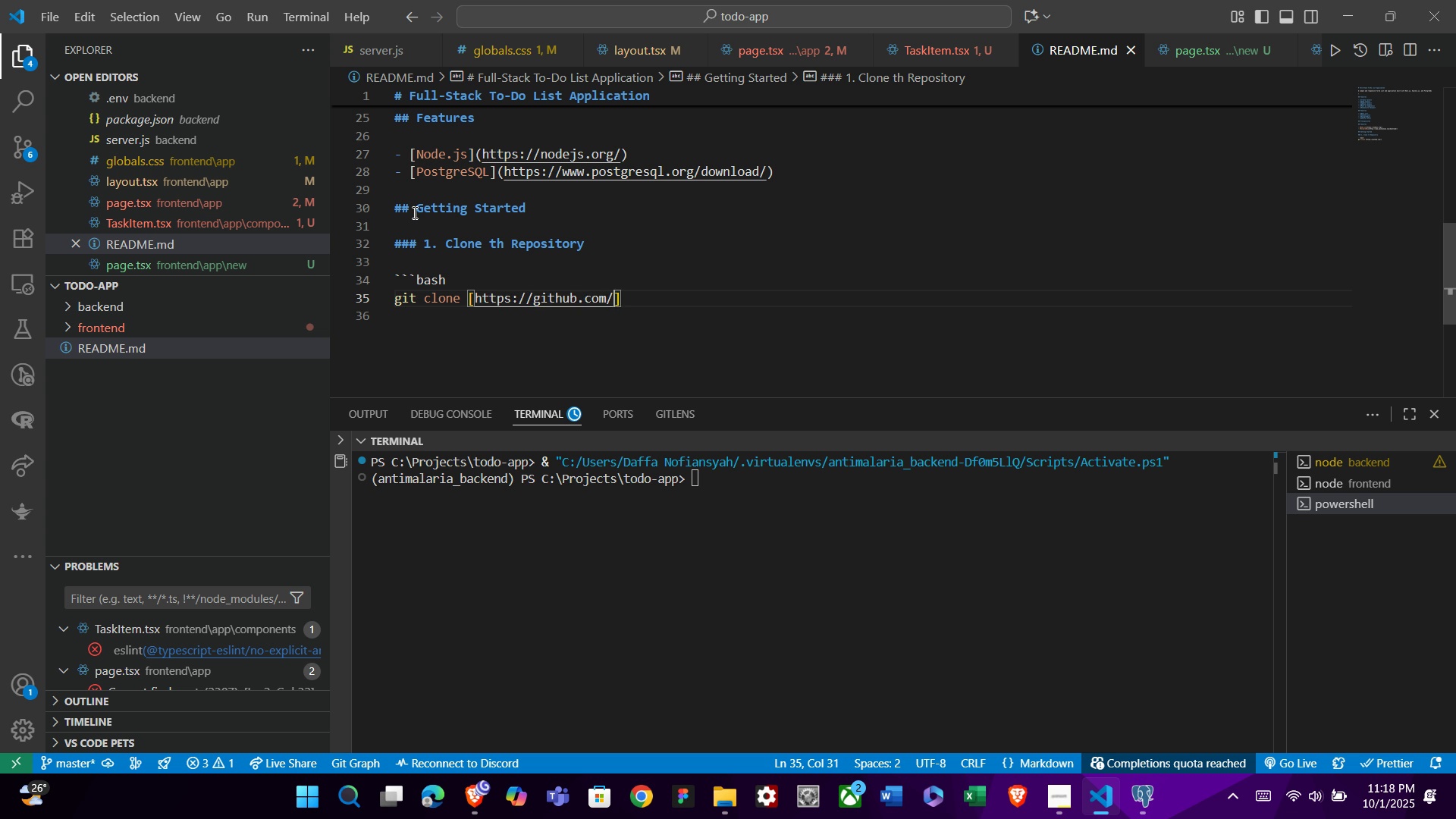 
type(daffanofiansyah/todoapp)
 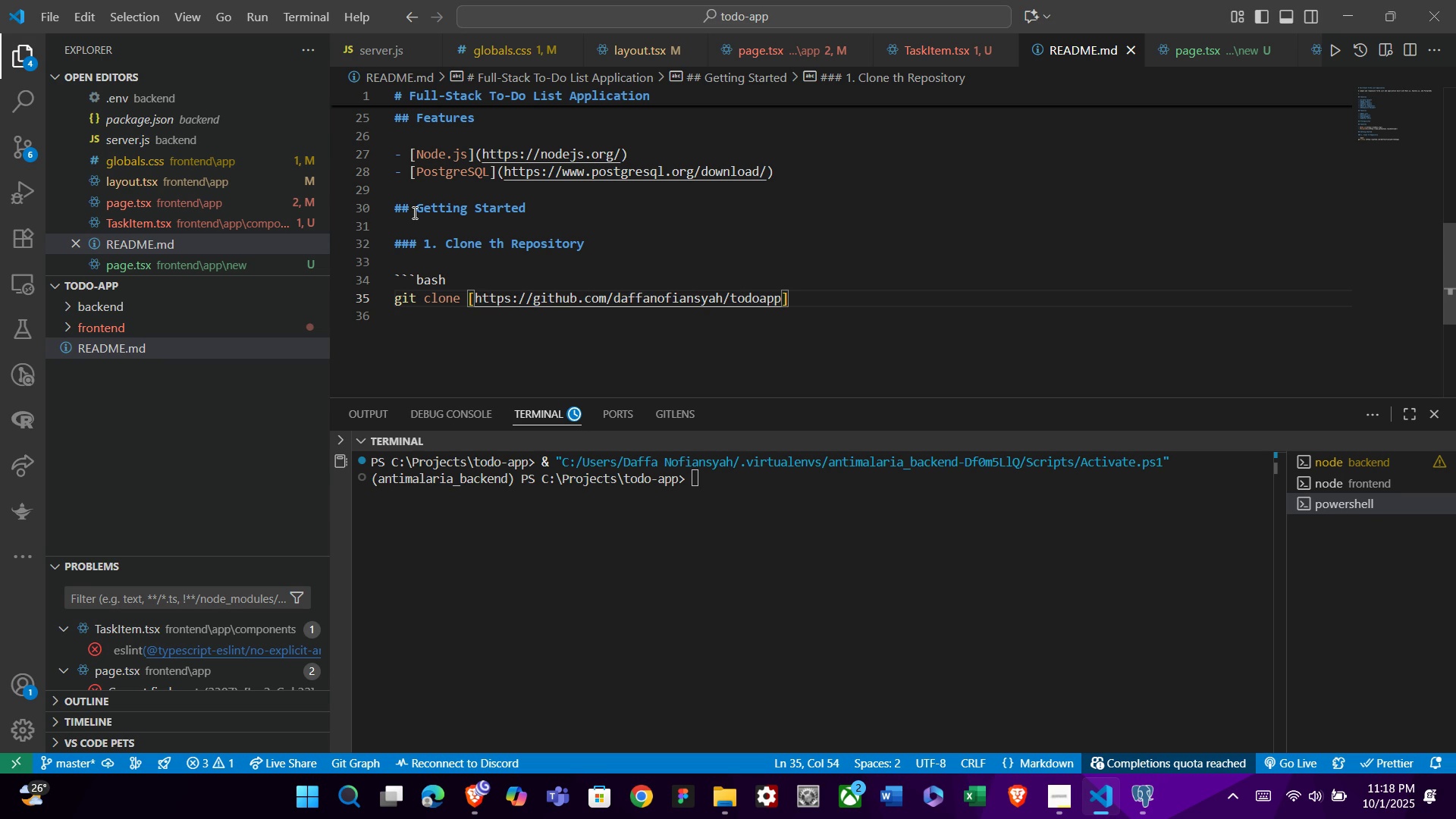 
type(.git)
 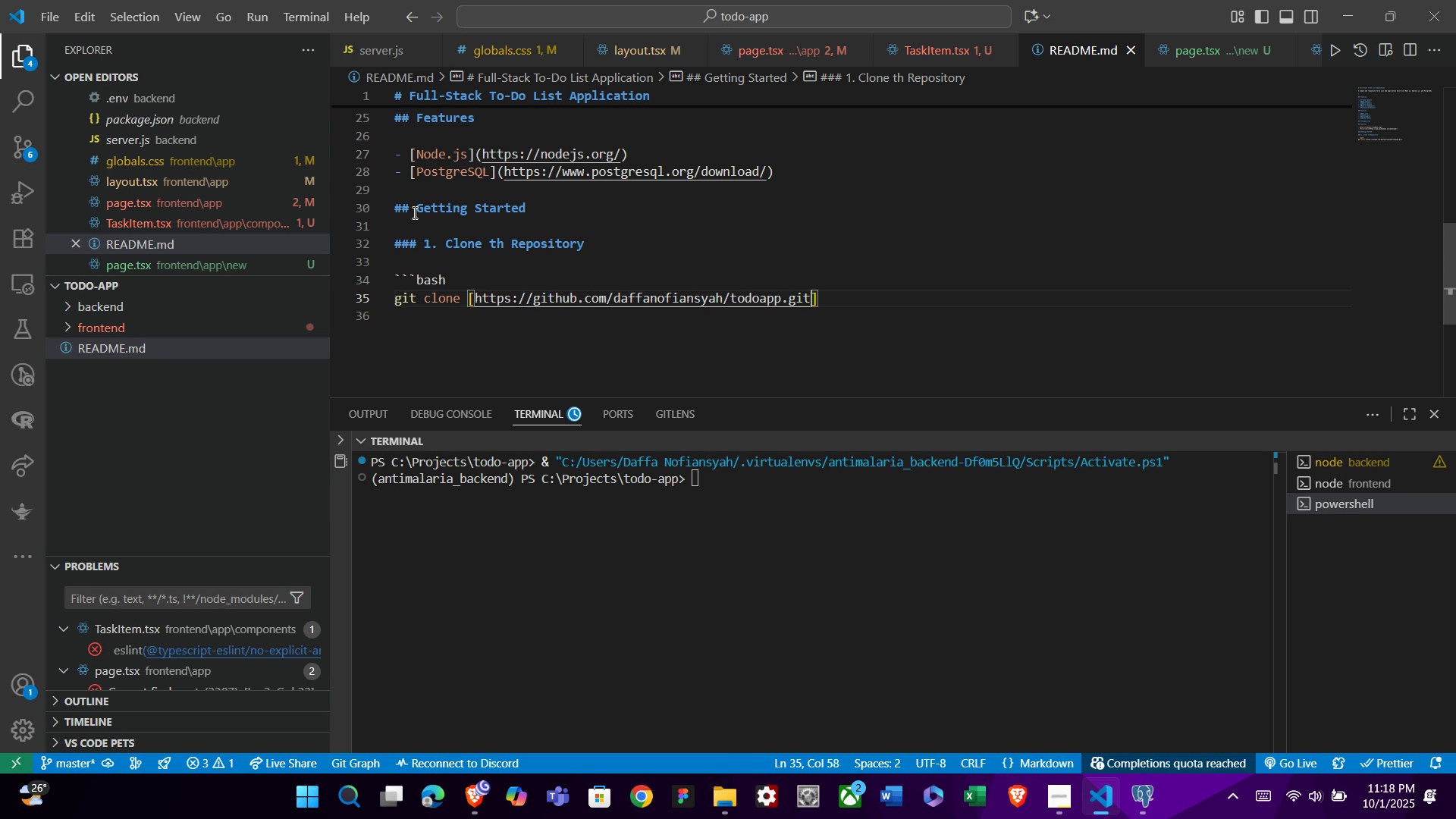 
wait(7.95)
 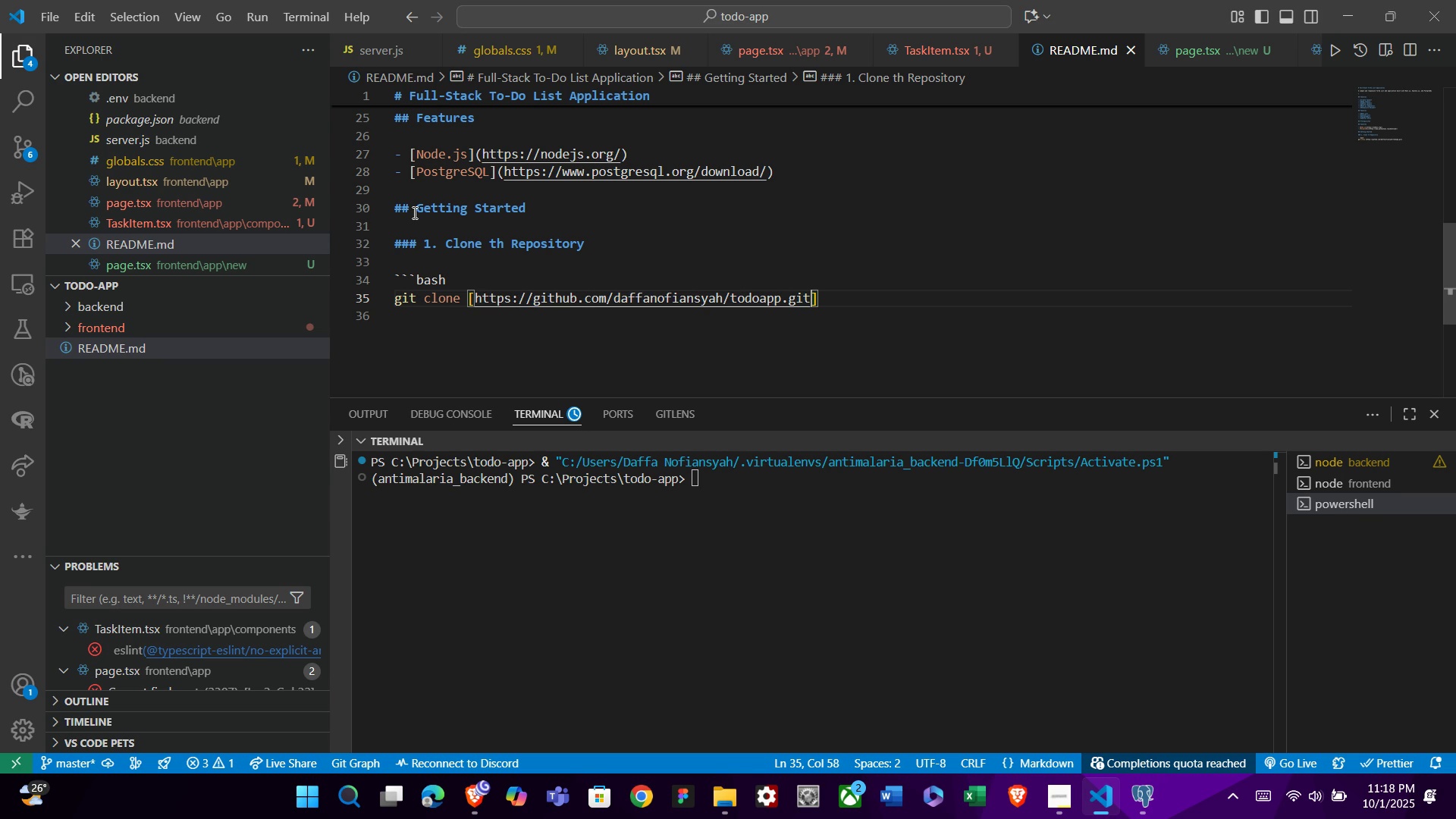 
key(ArrowRight)
 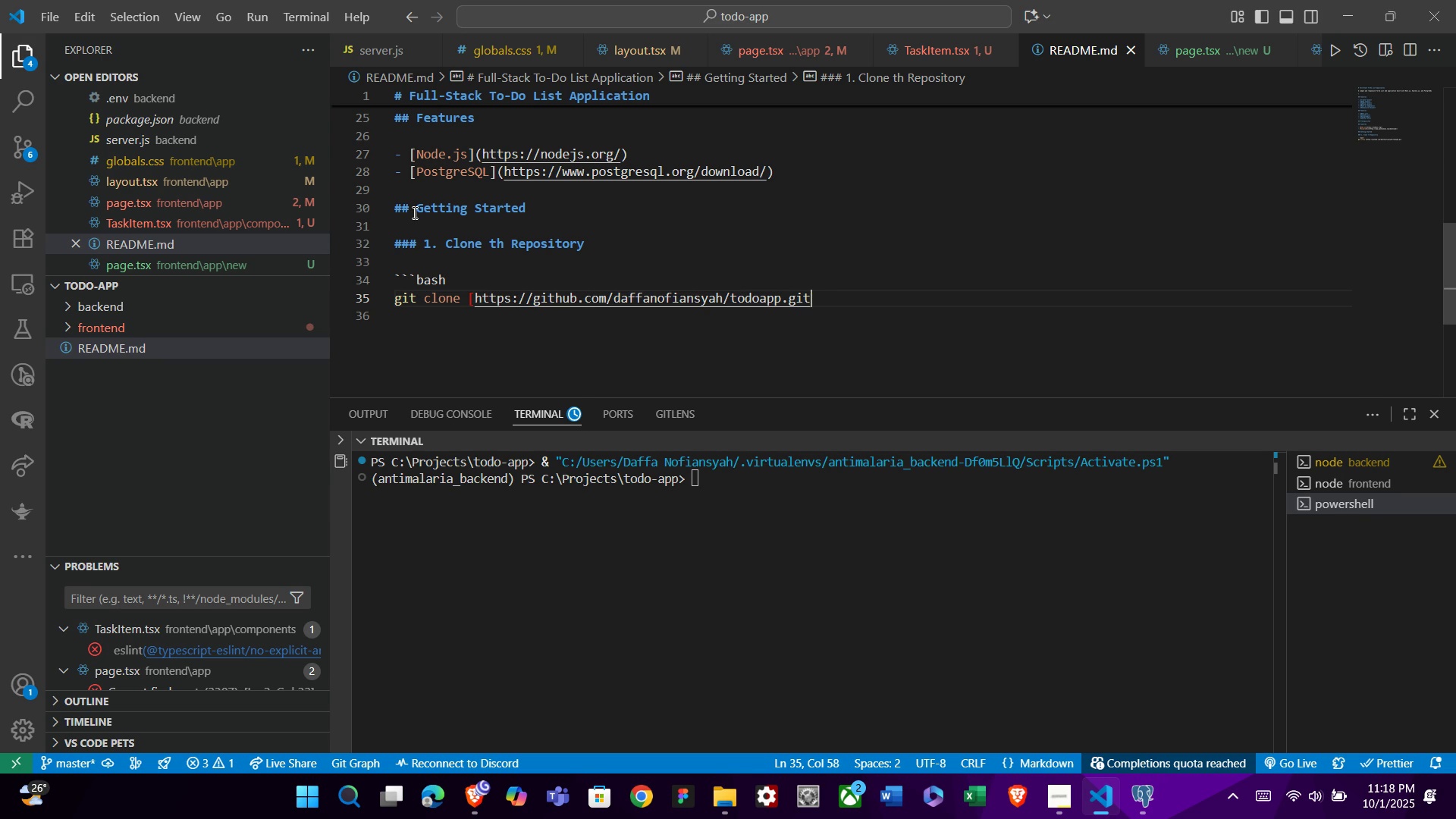 
key(Backspace)